 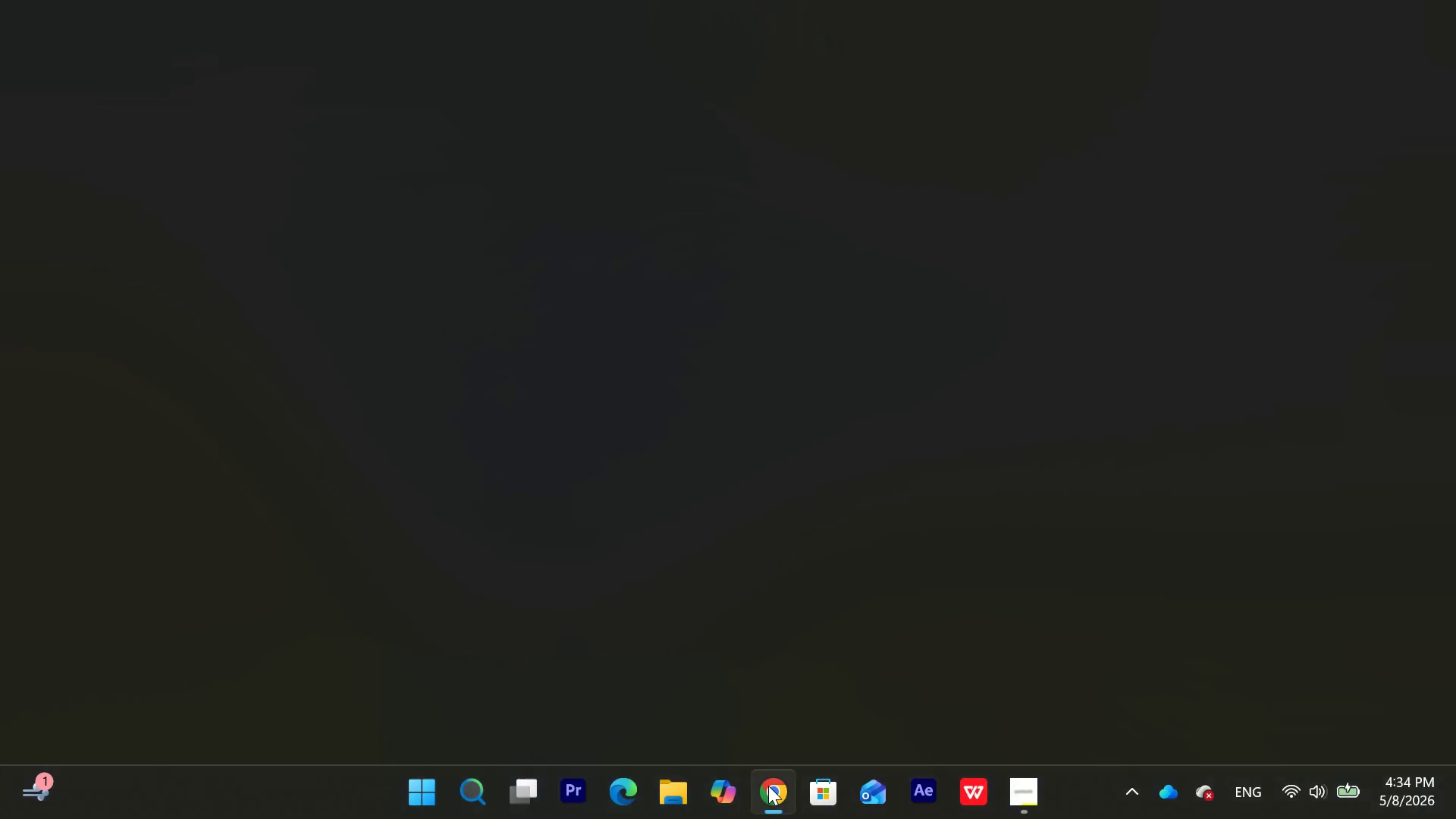 
left_click([299, 77])
 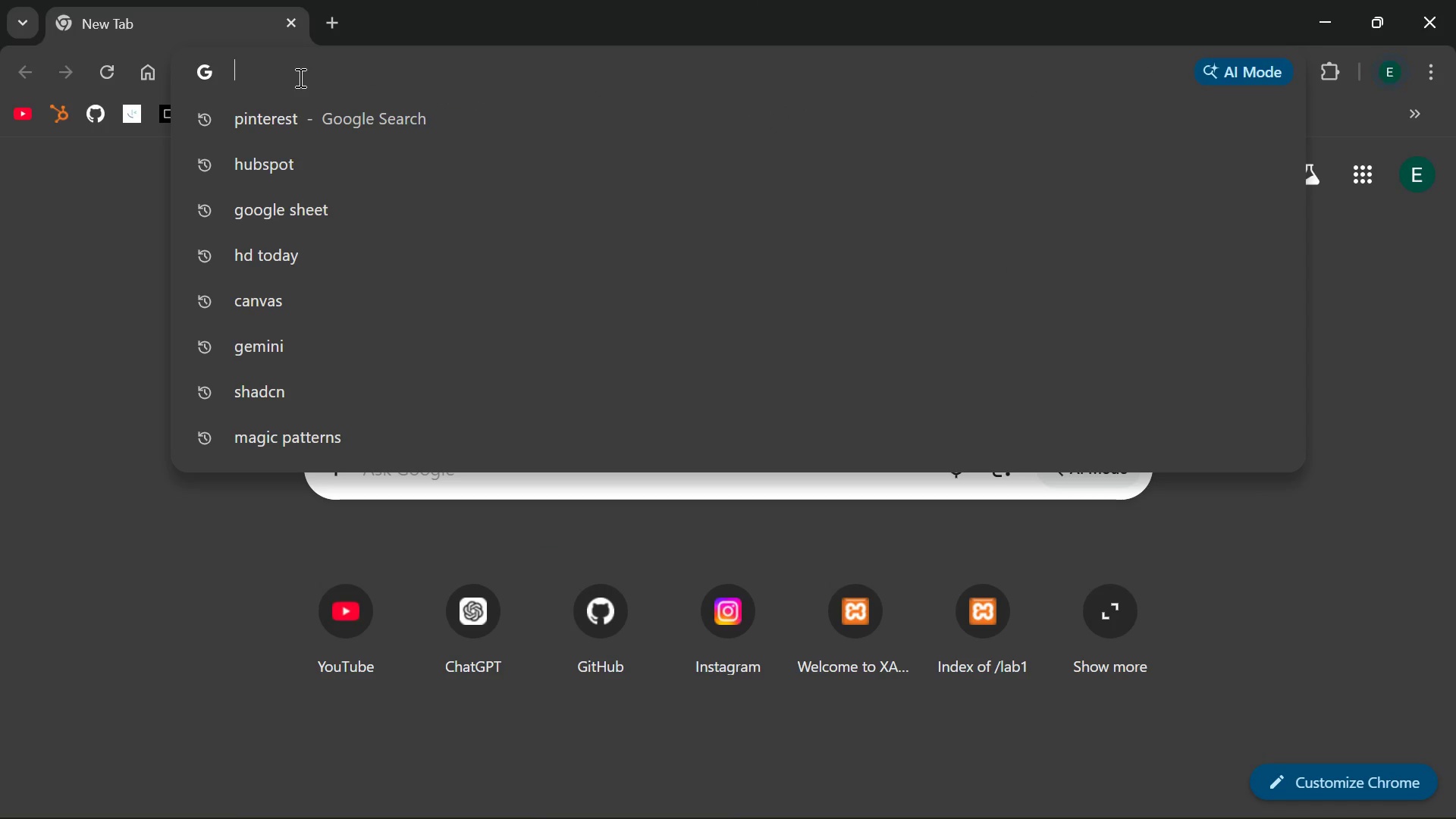 
type(hubspot)
 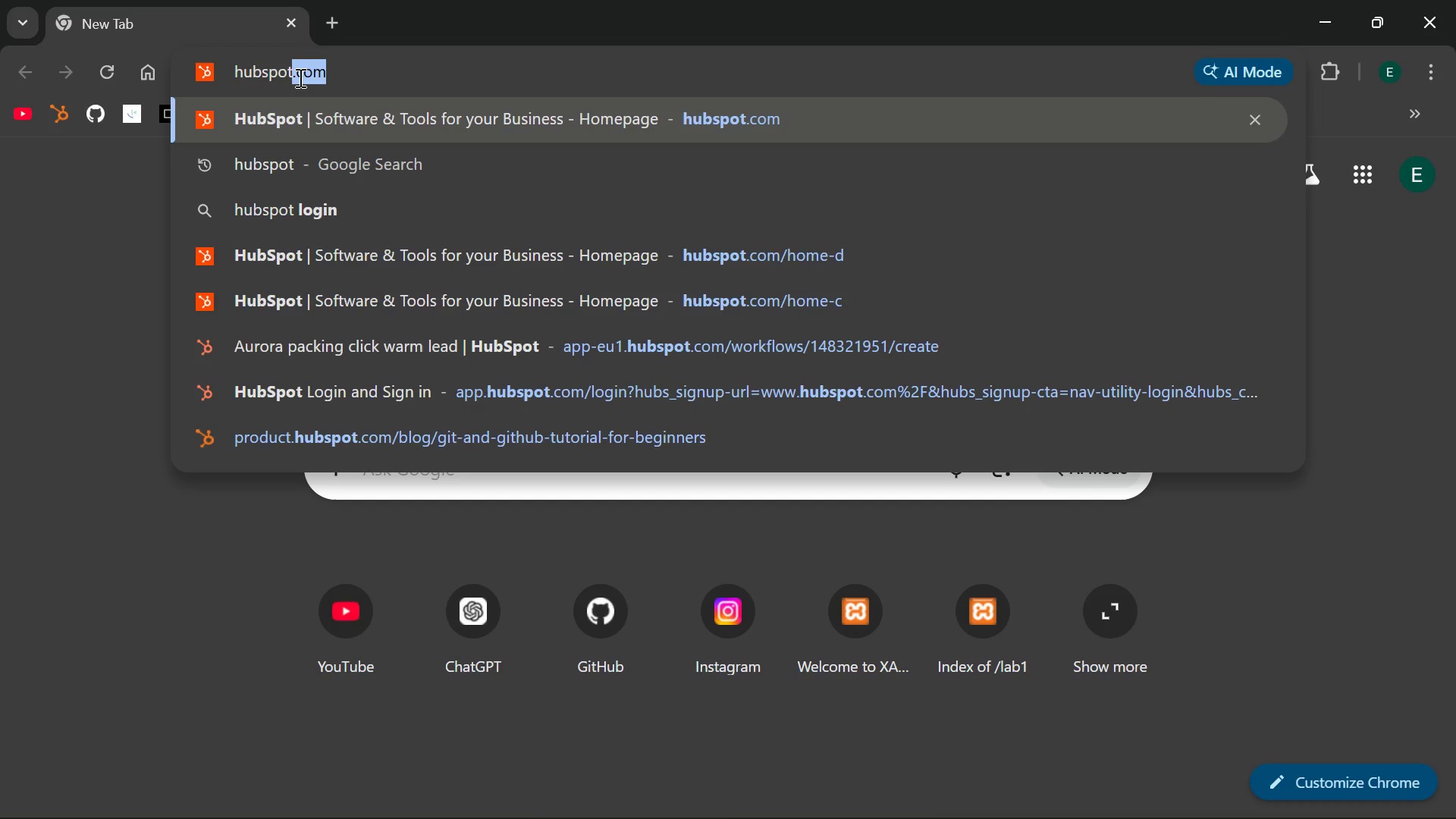 
key(Enter)
 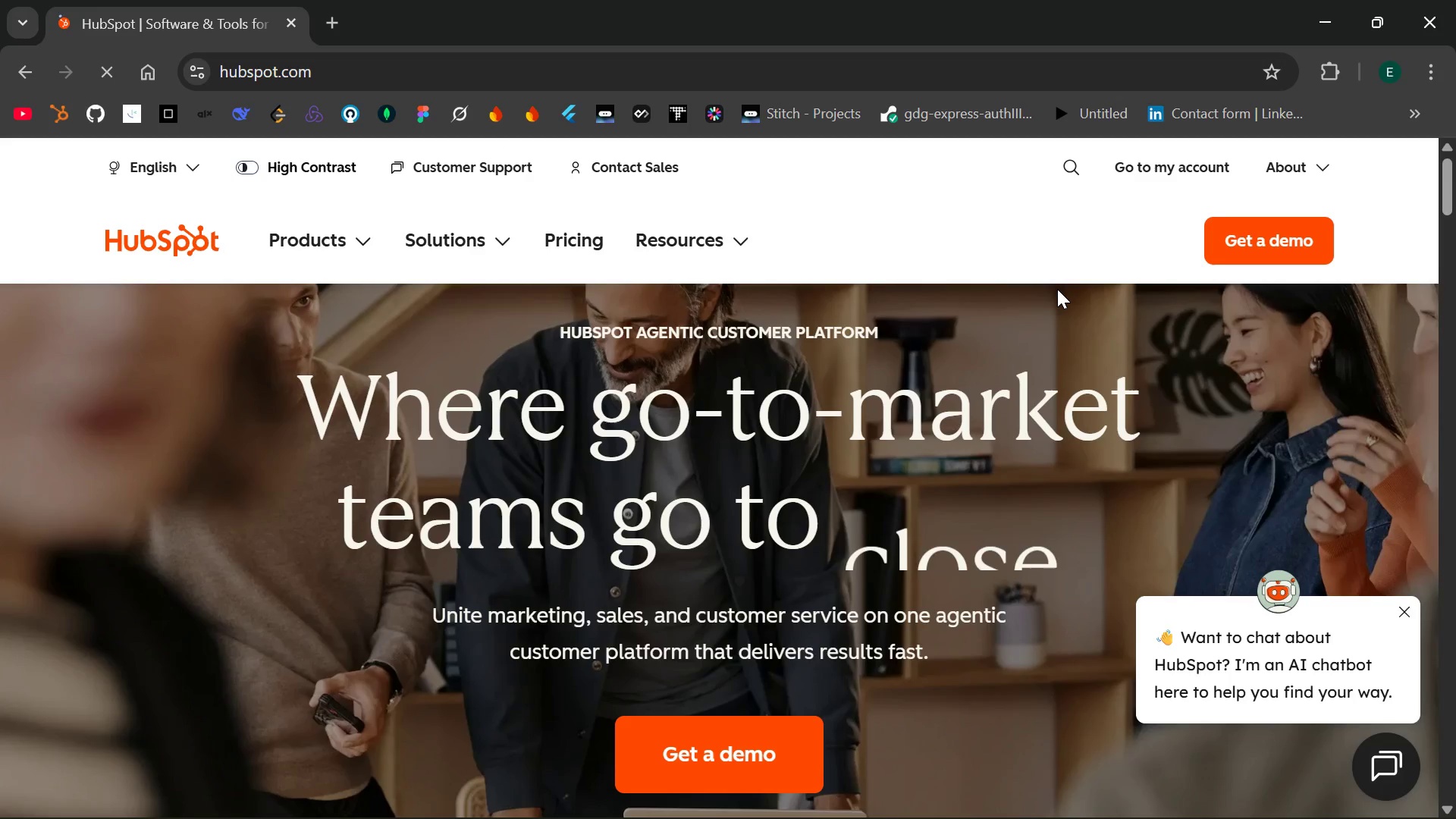 
wait(11.64)
 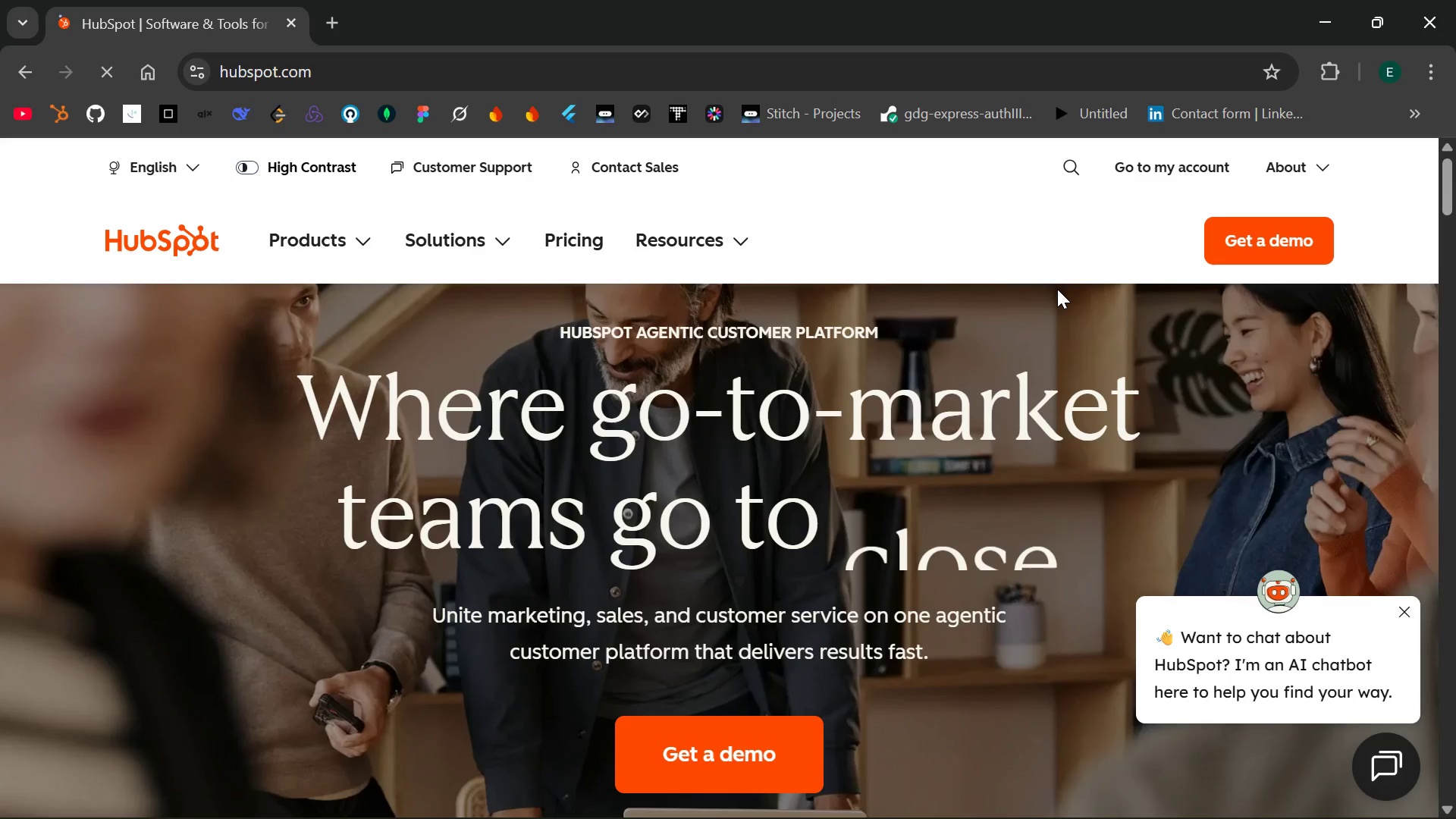 
left_click([1168, 165])
 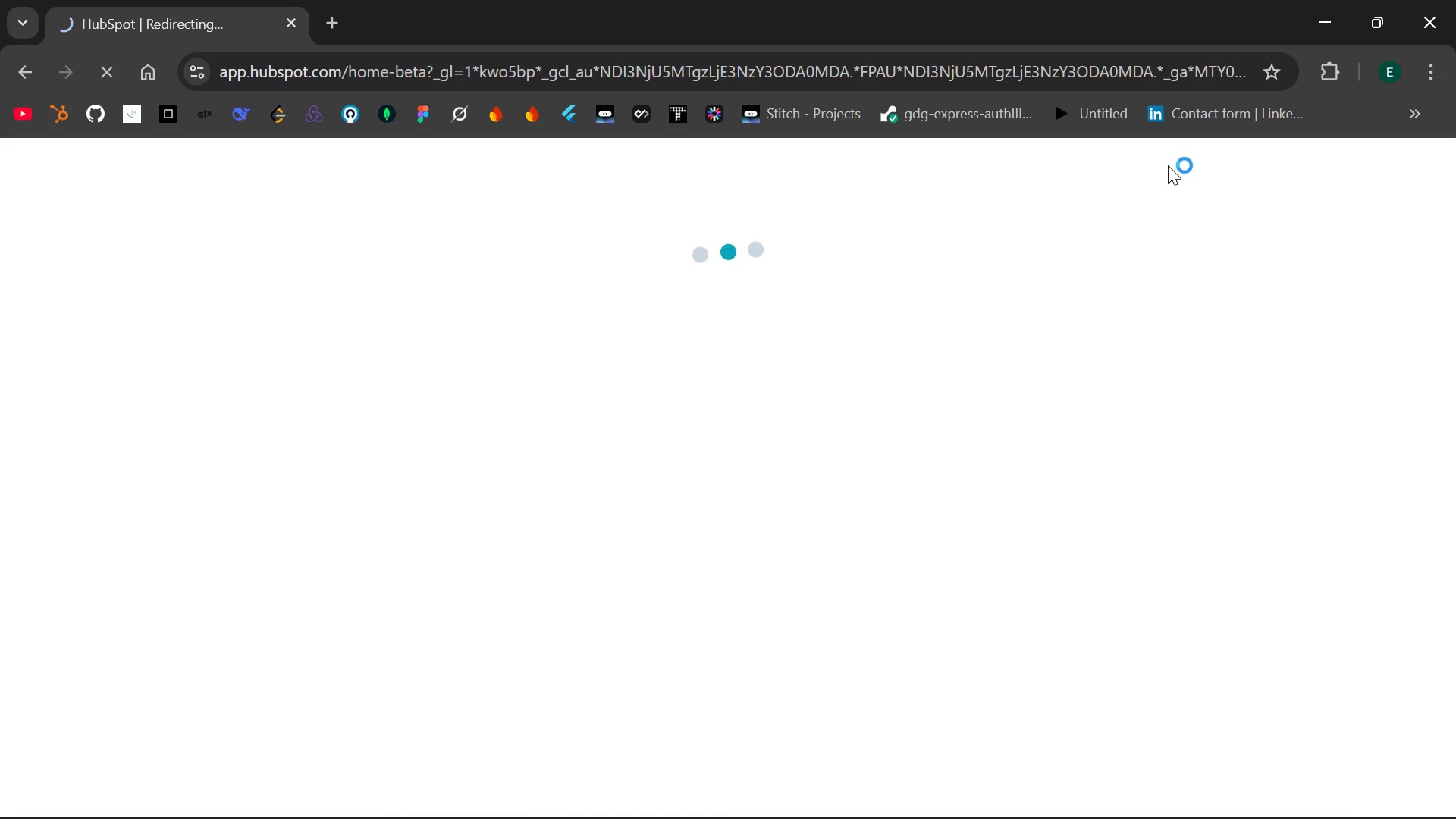 
wait(8.77)
 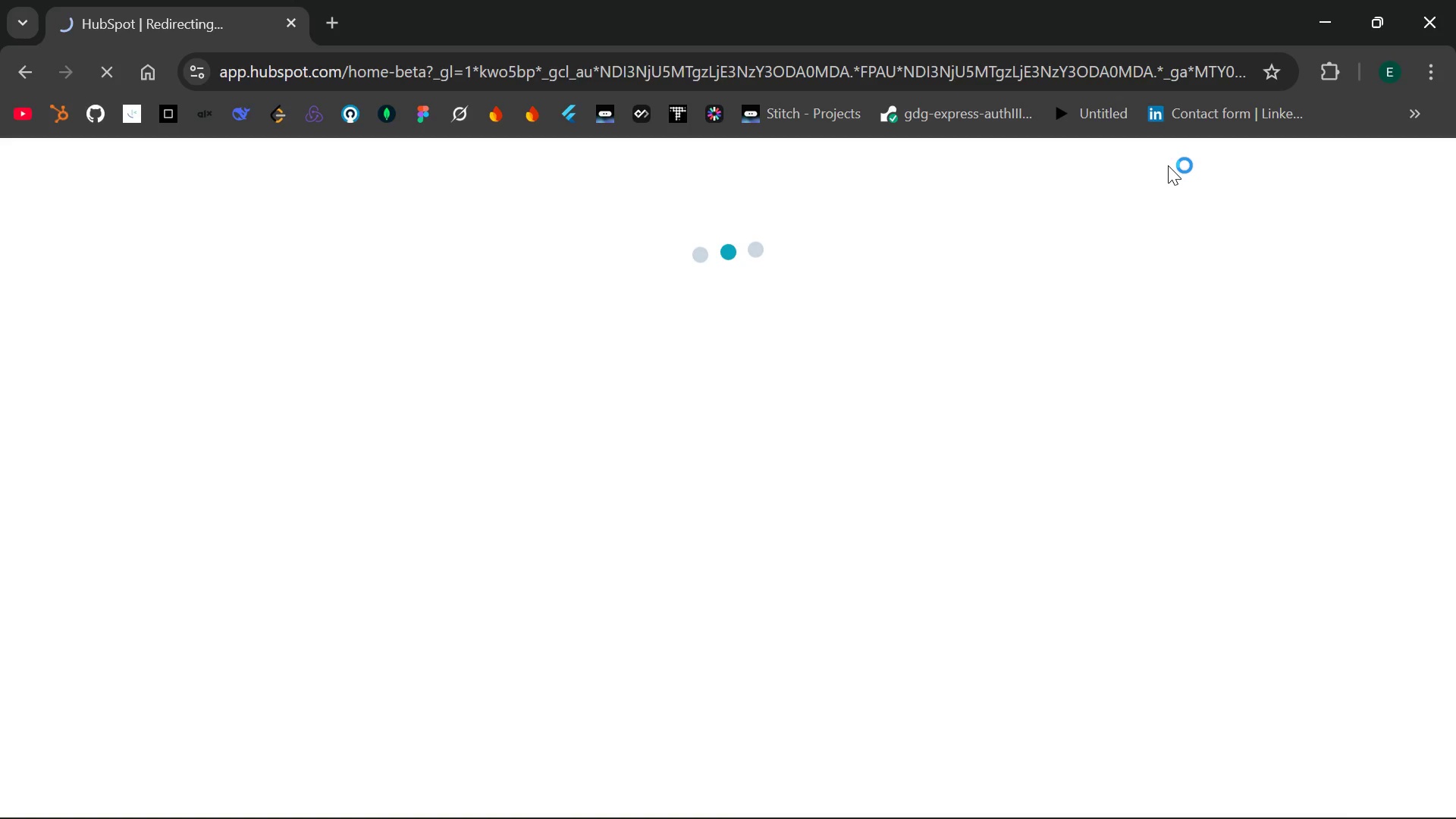 
left_click([261, 398])
 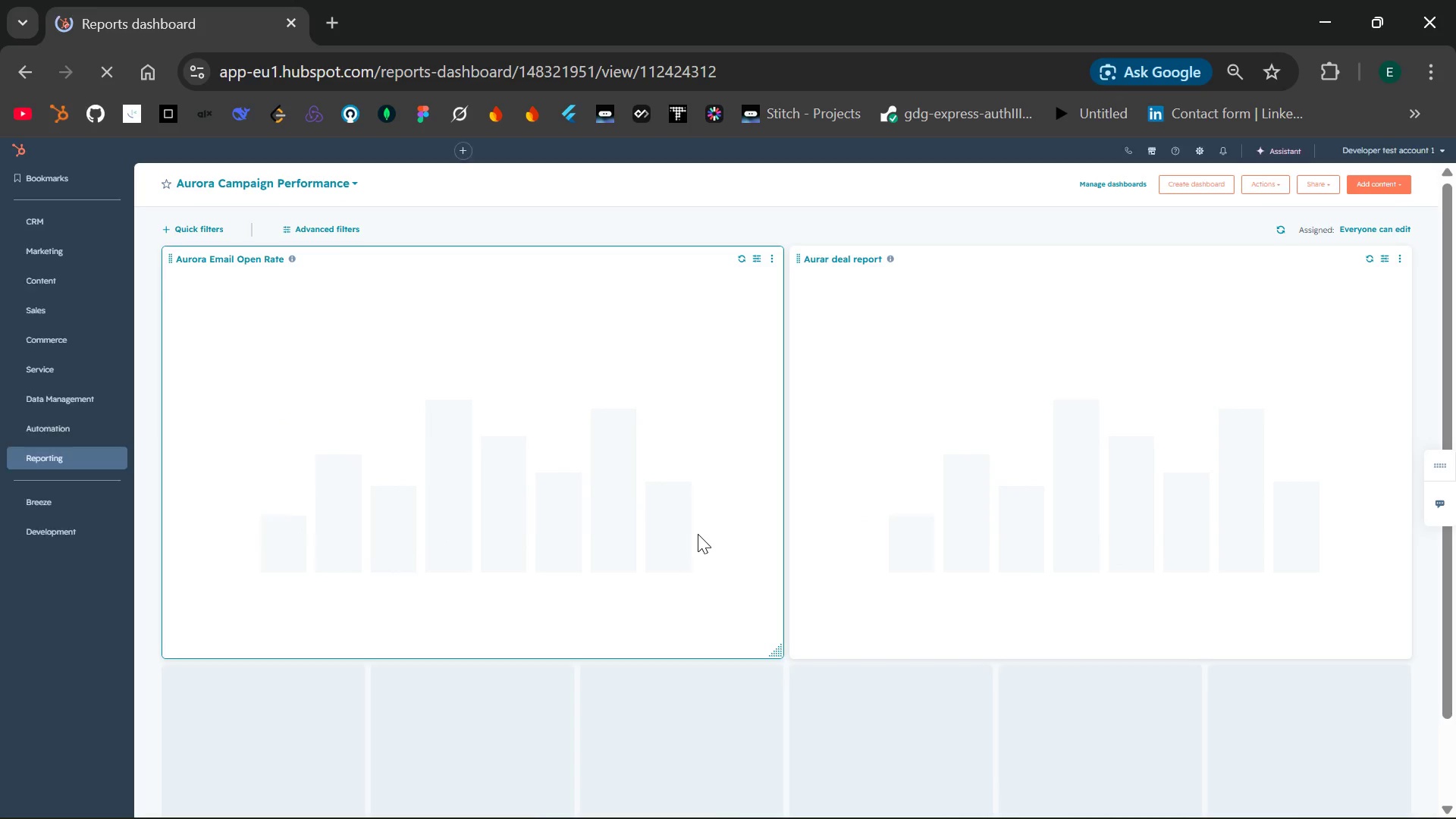 
wait(14.5)
 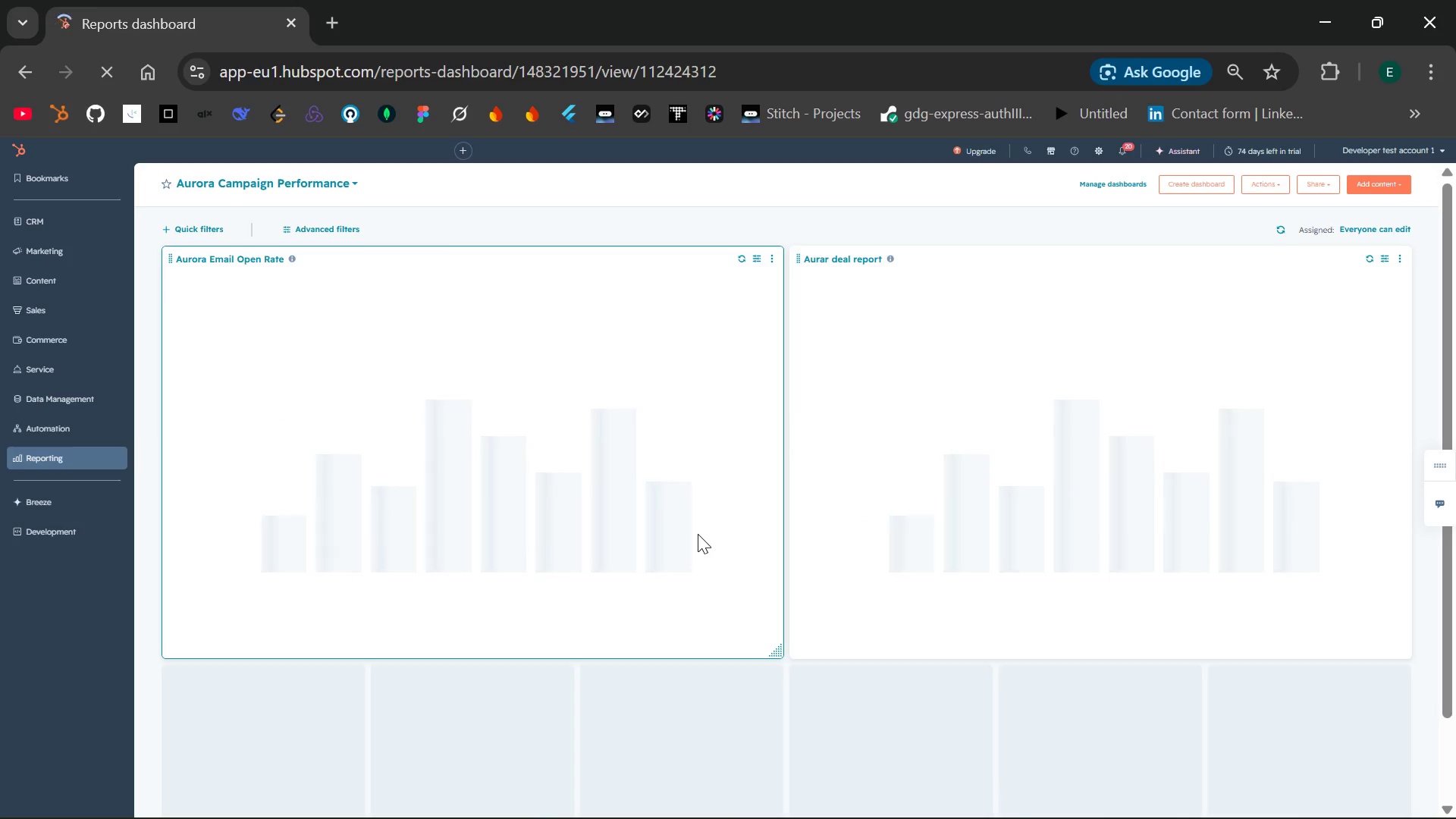 
key(Control+Equal)
 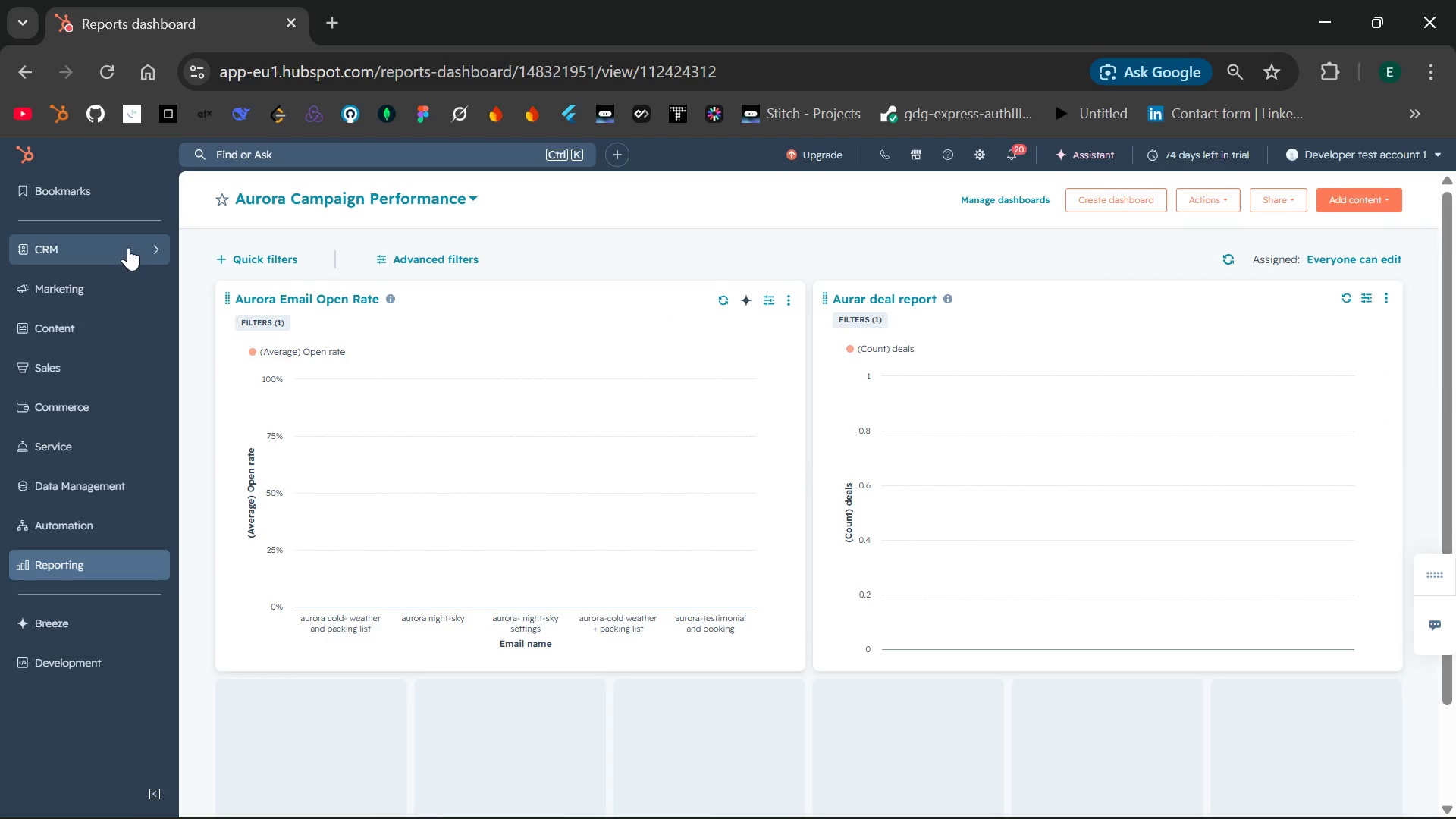 
wait(5.08)
 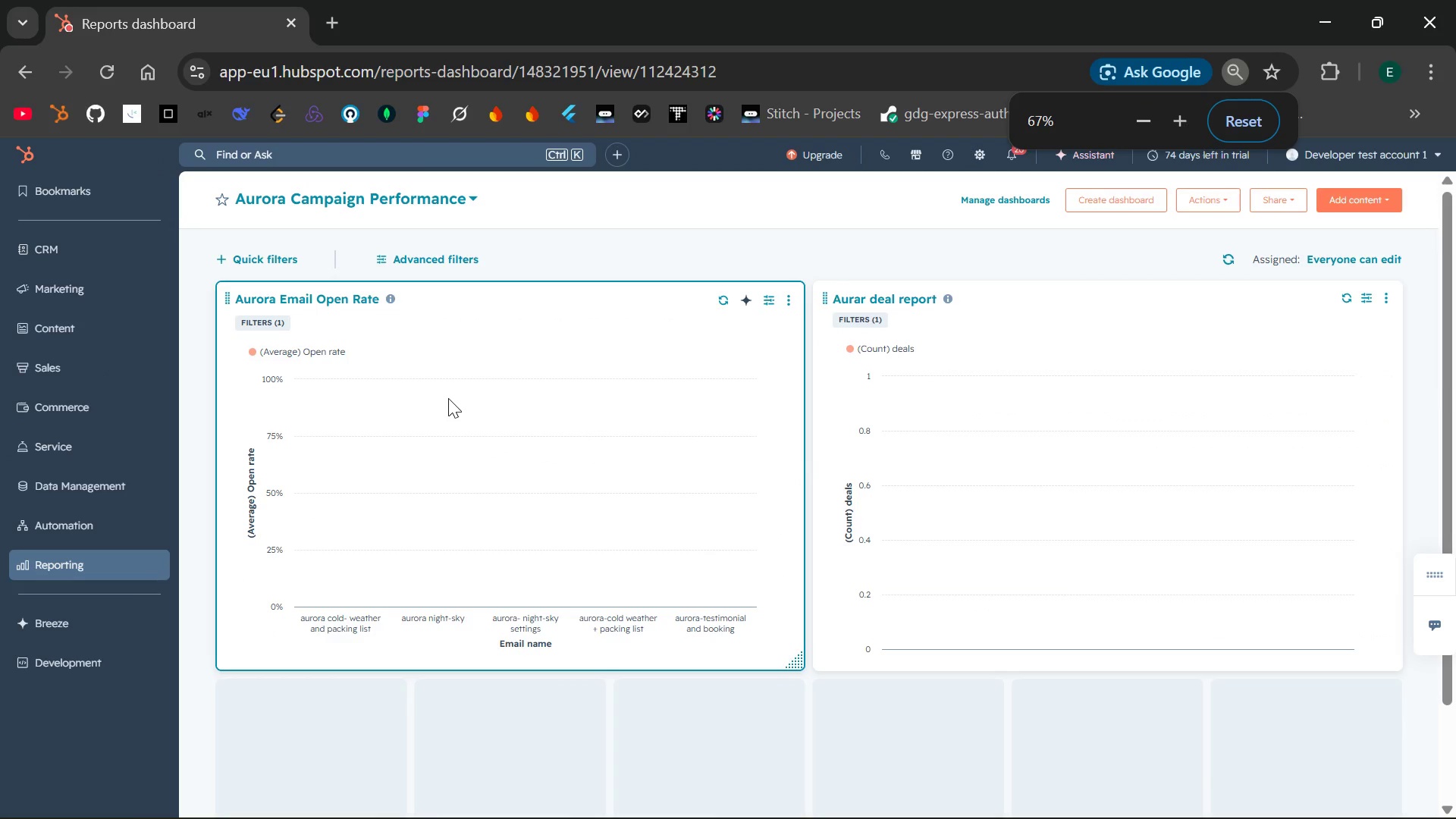 
left_click([127, 247])
 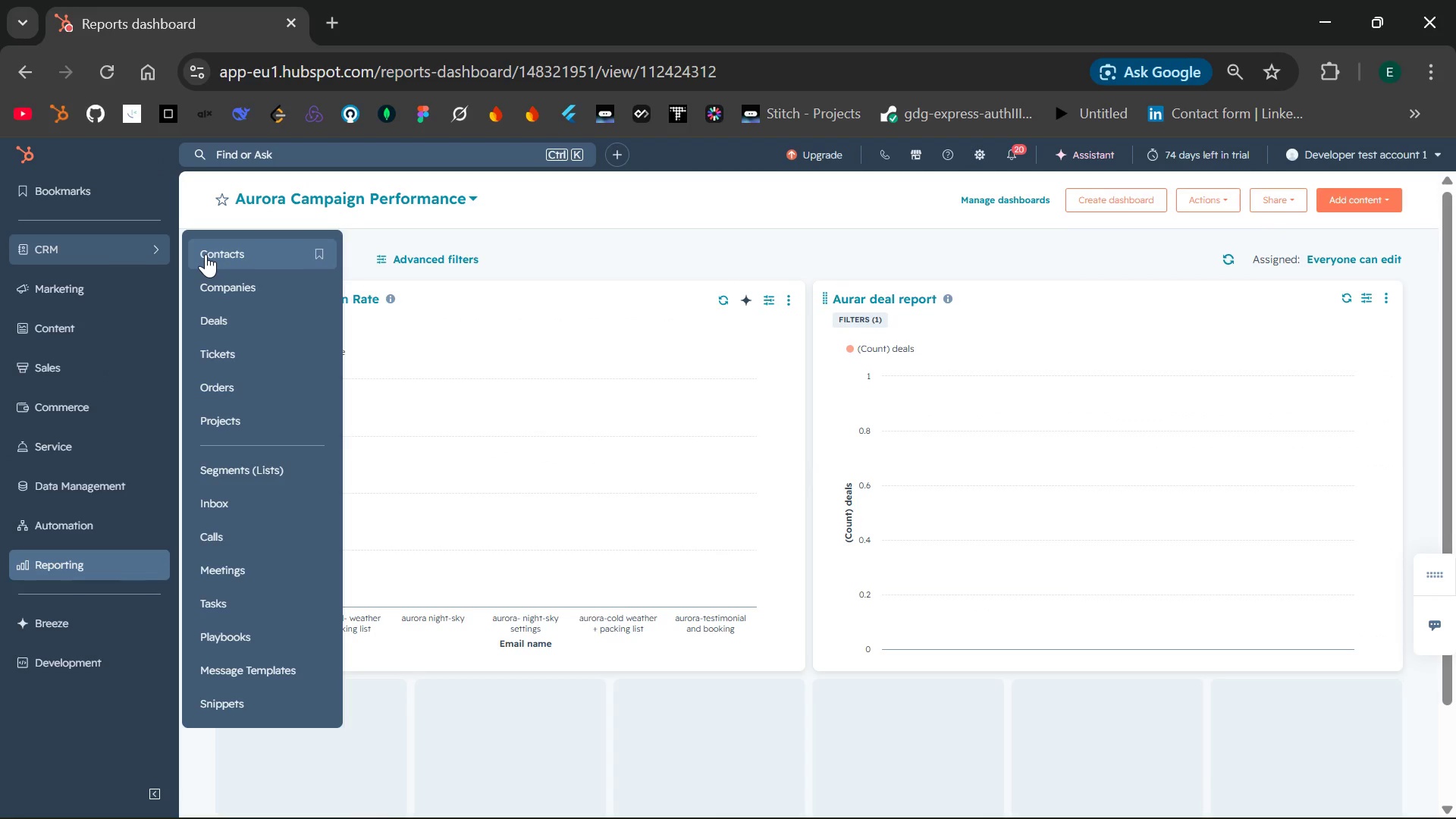 
left_click([206, 254])
 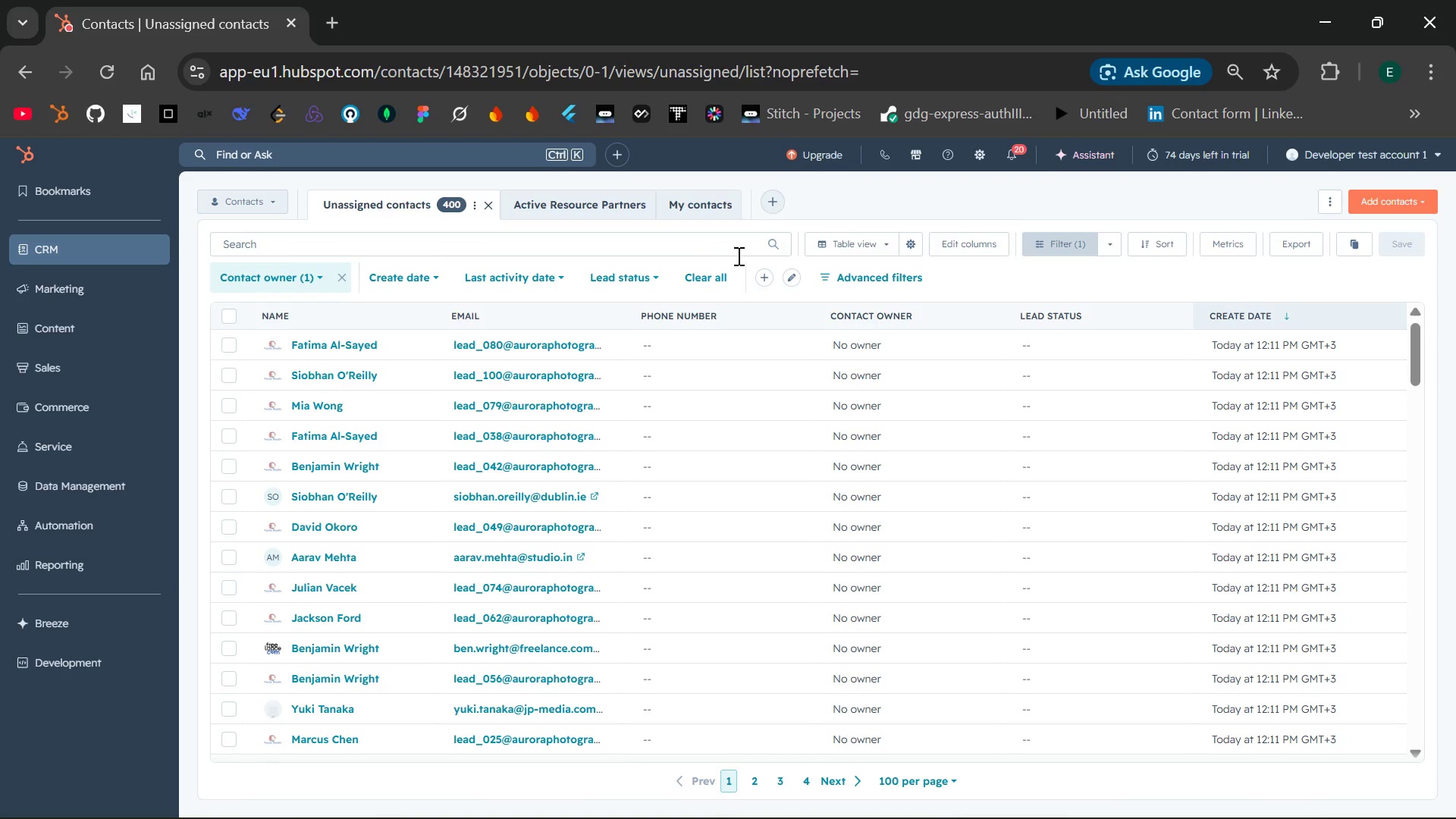 
wait(19.41)
 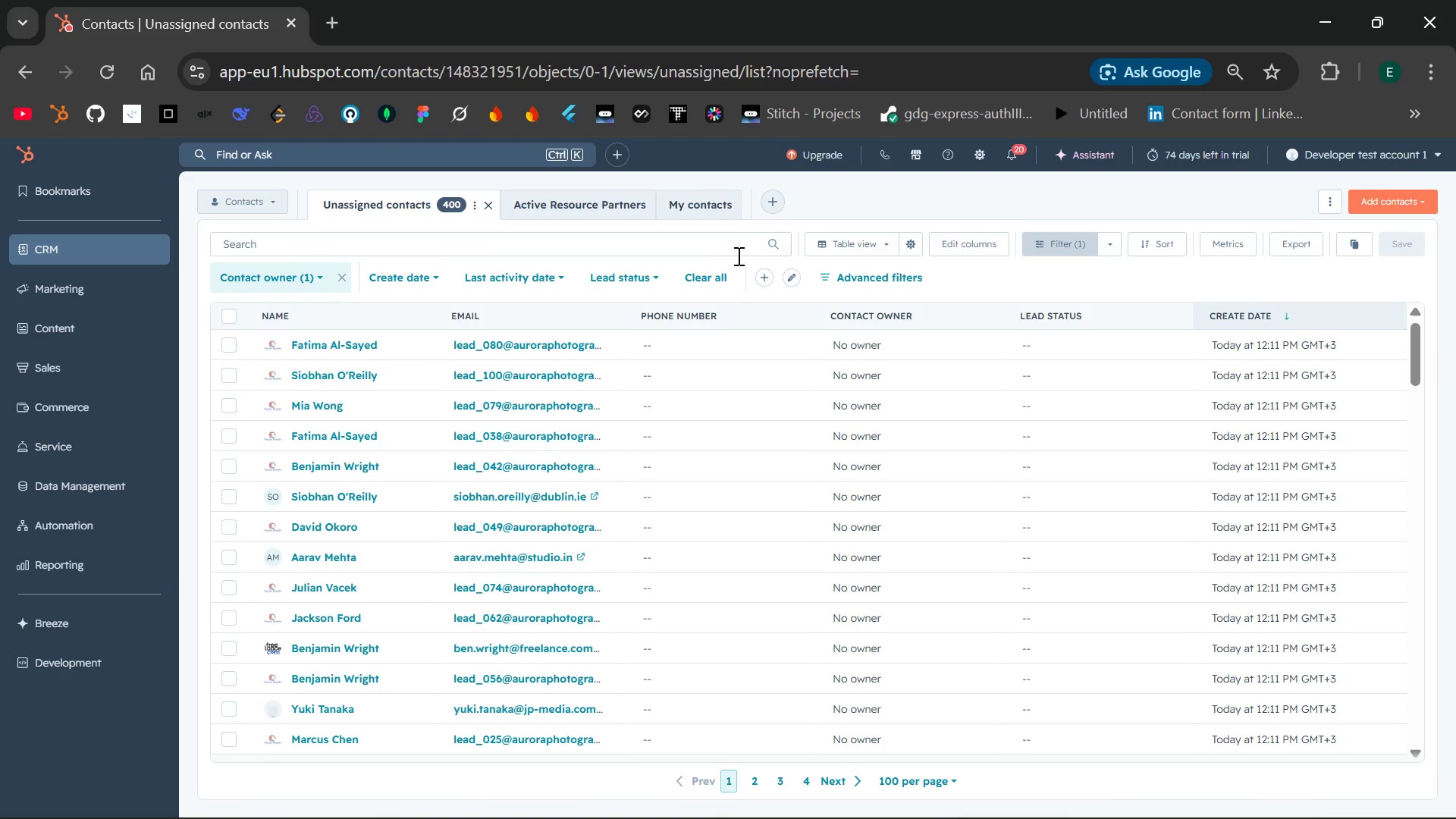 
left_click([978, 155])